 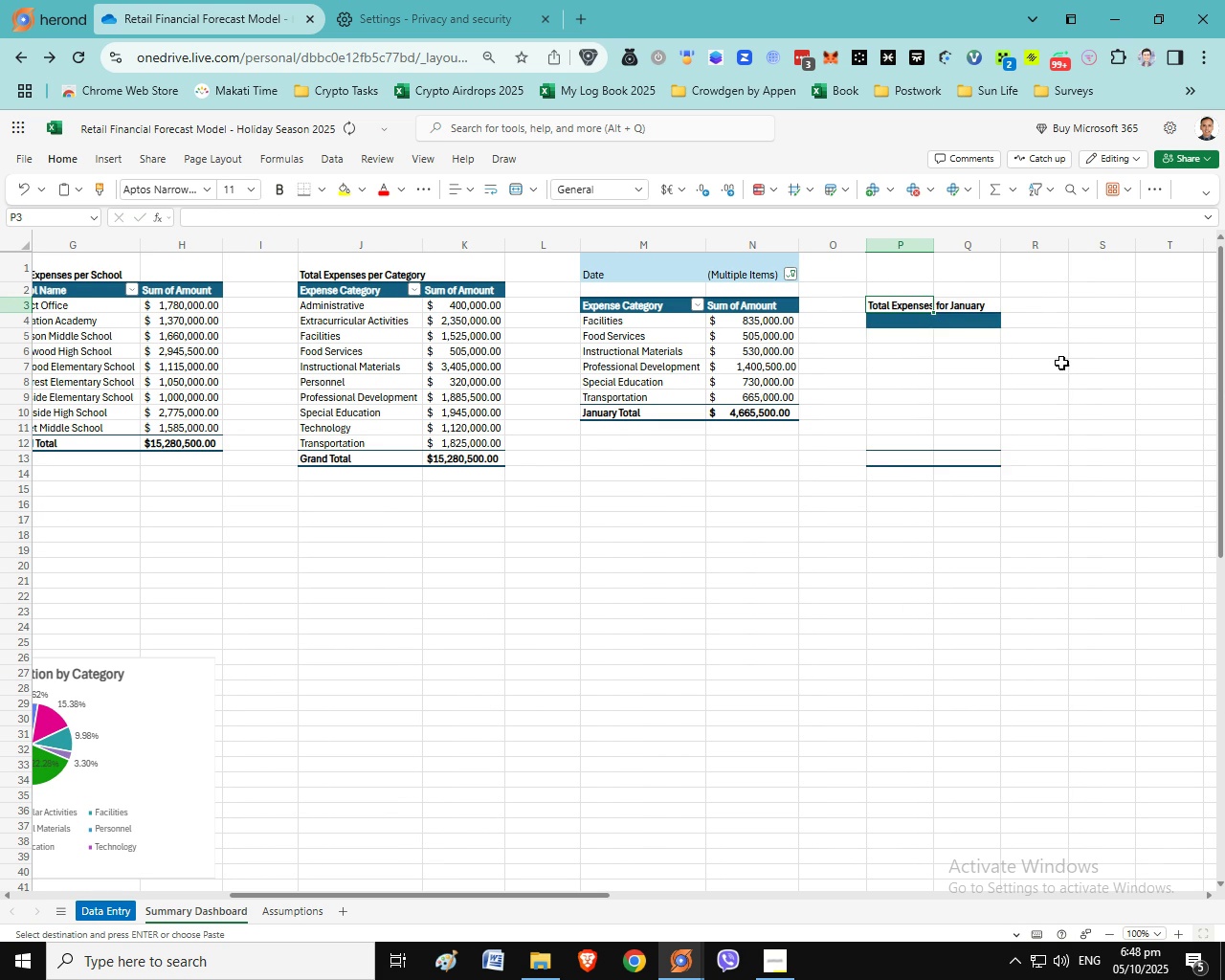 
key(Control+ControlLeft)
 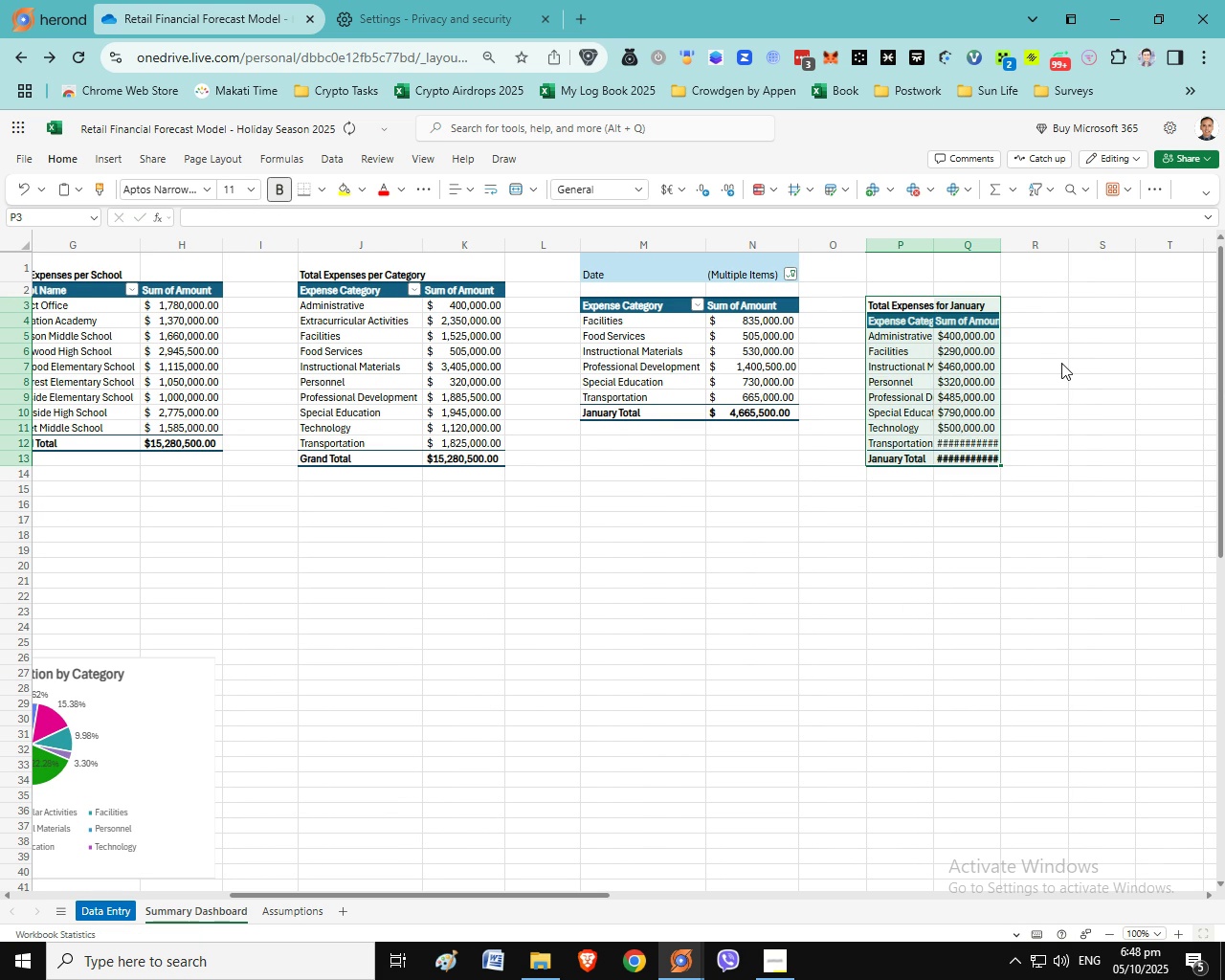 
key(Control+Z)
 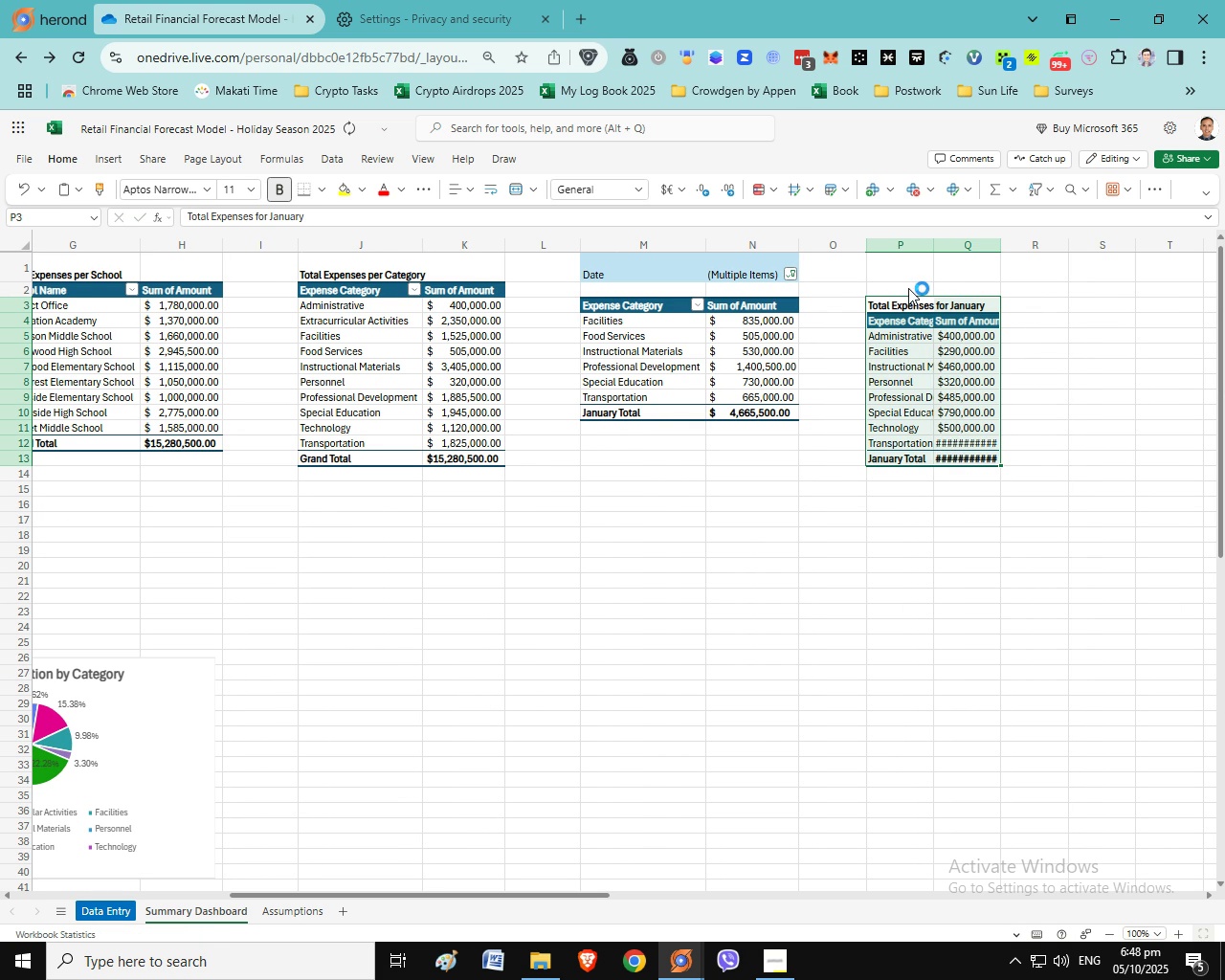 
left_click([907, 287])
 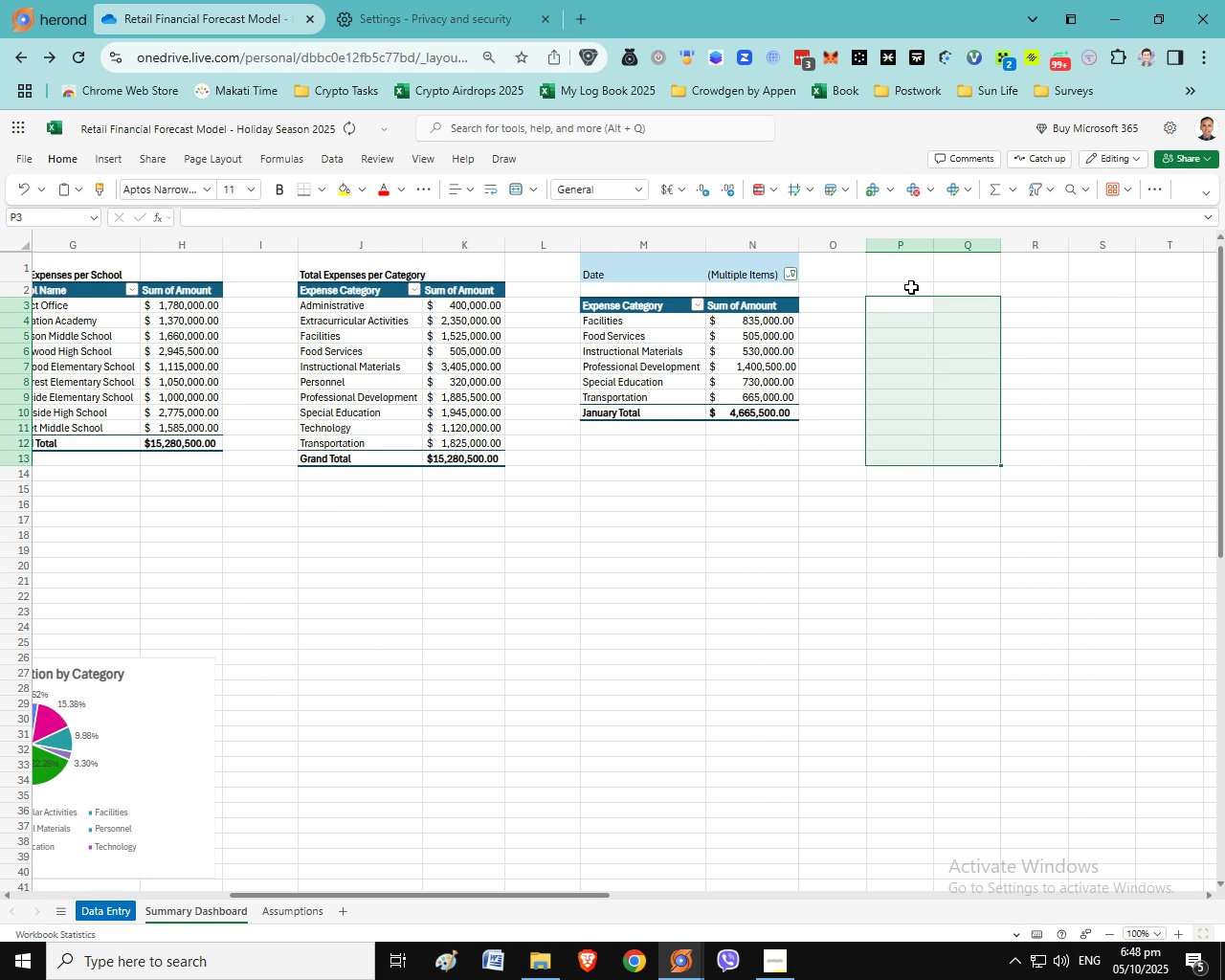 
left_click([912, 286])